 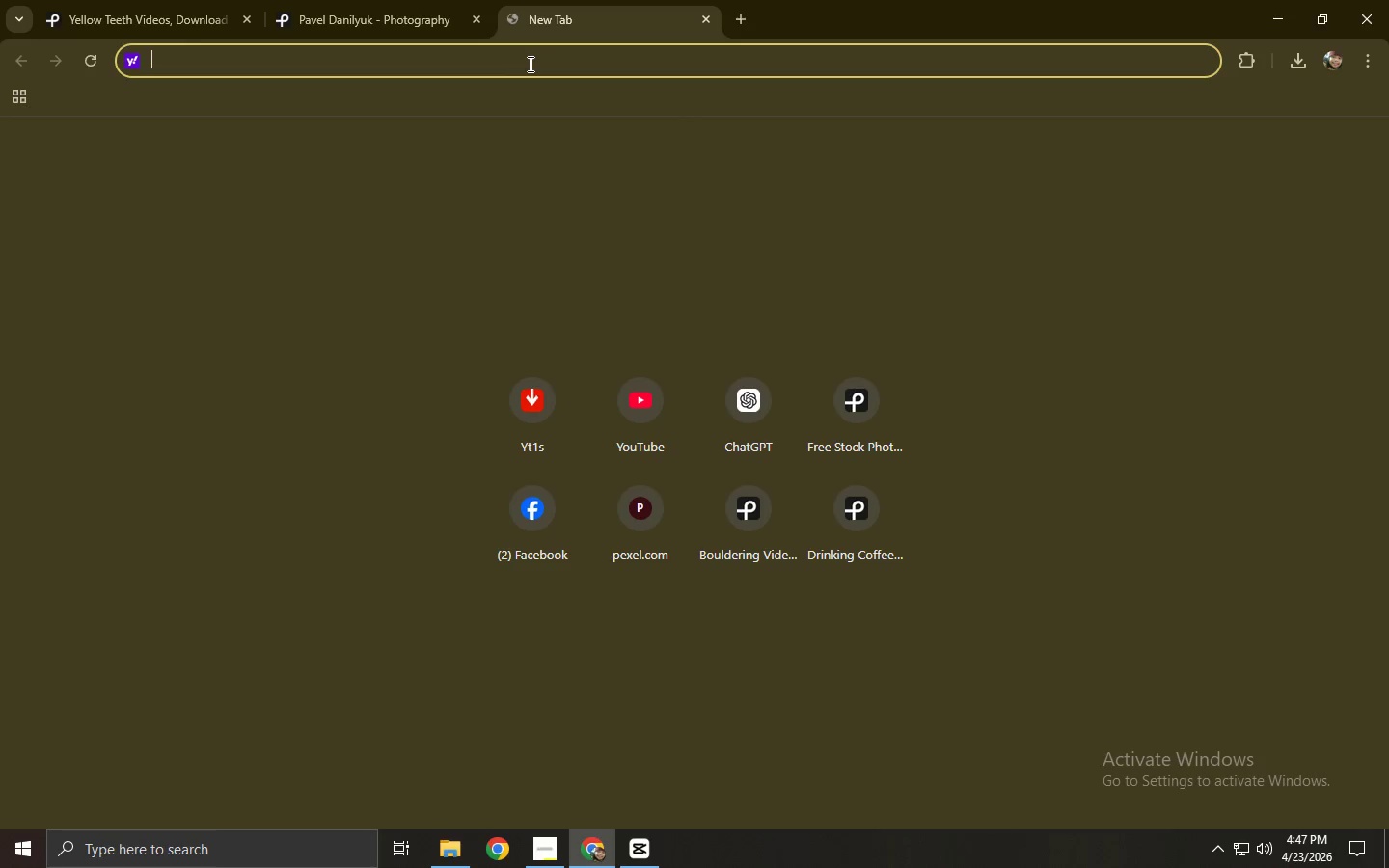 
type(light bron)
key(Backspace)
type(wn hex)
 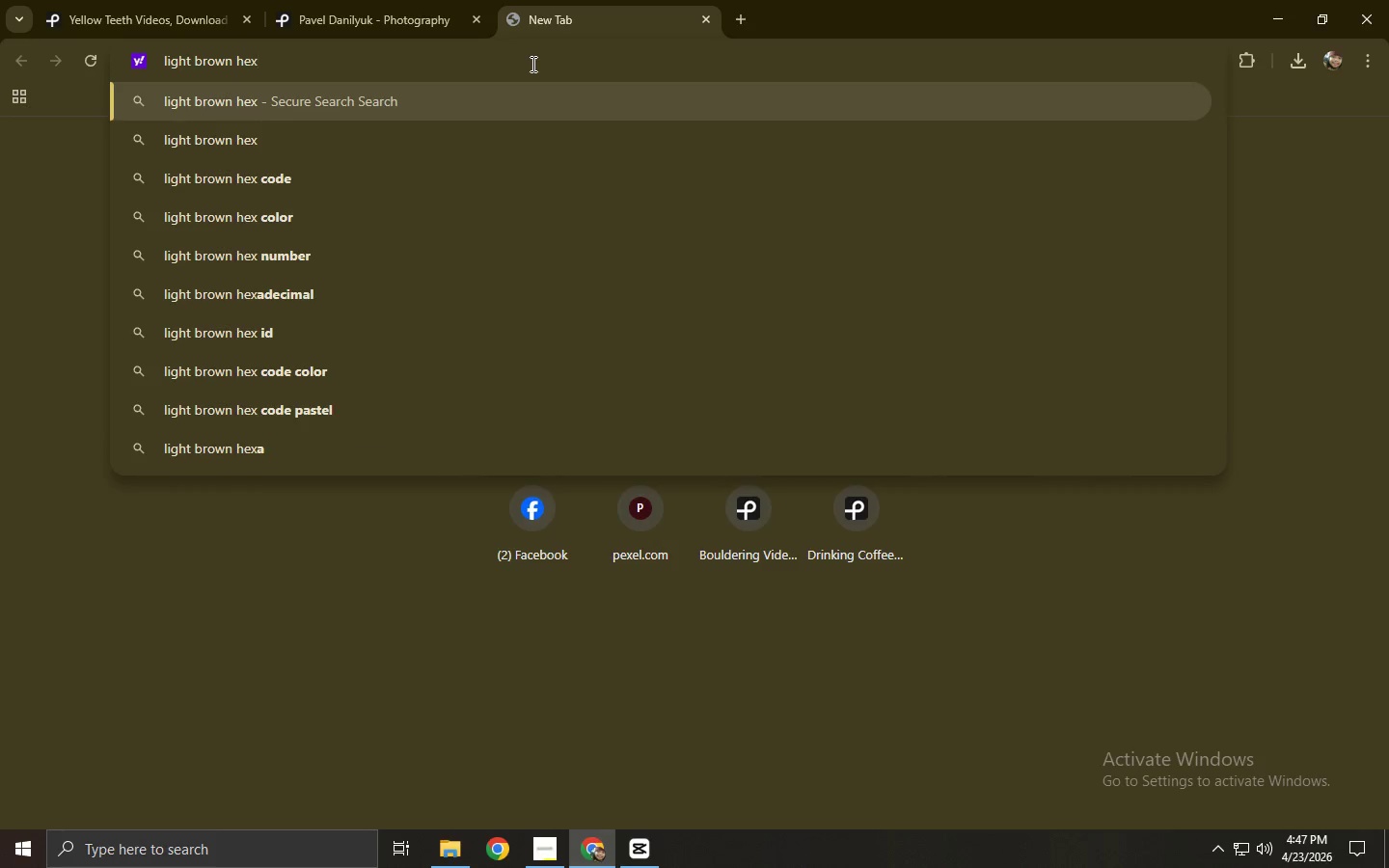 
key(Enter)
 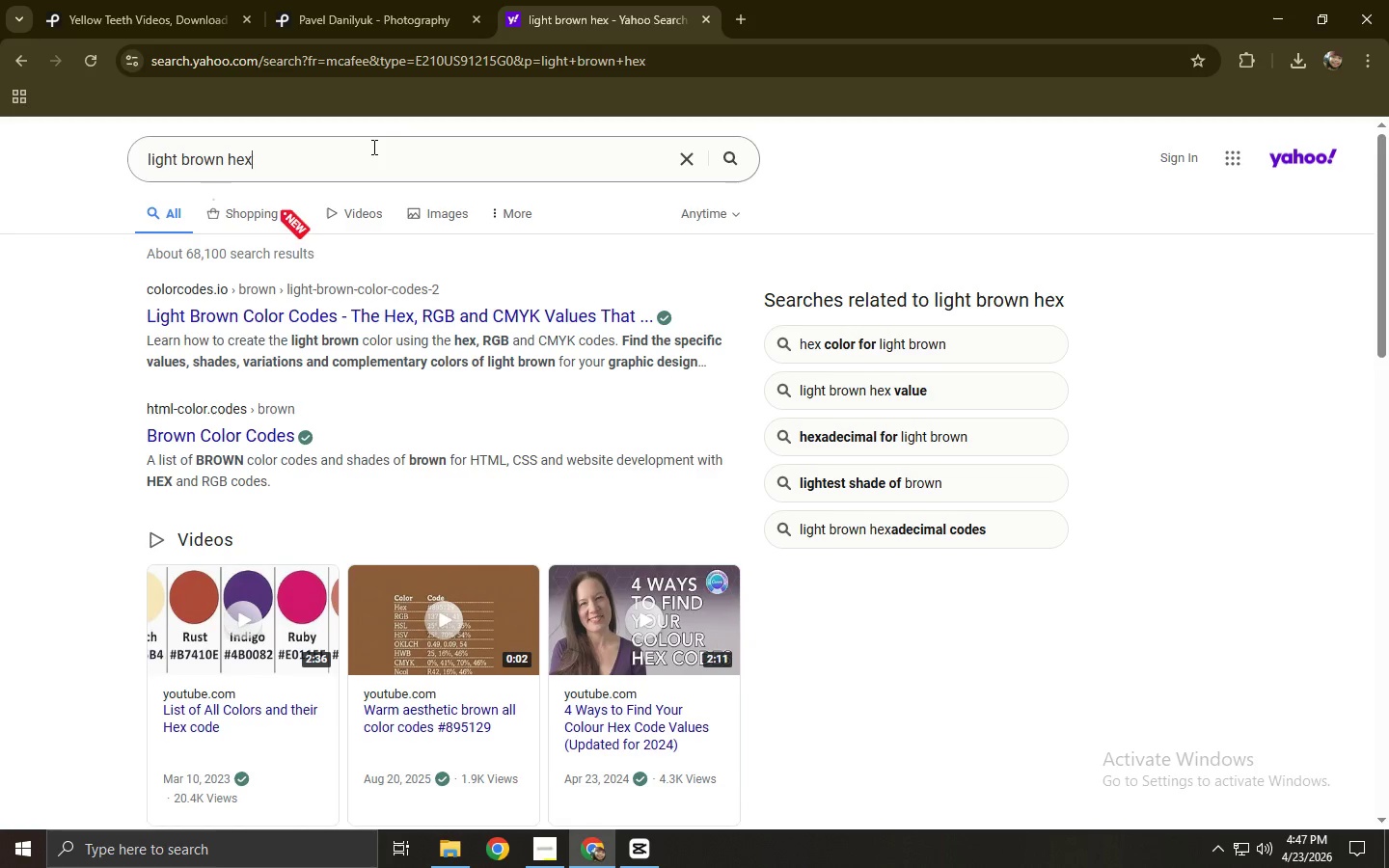 
left_click([532, 59])
 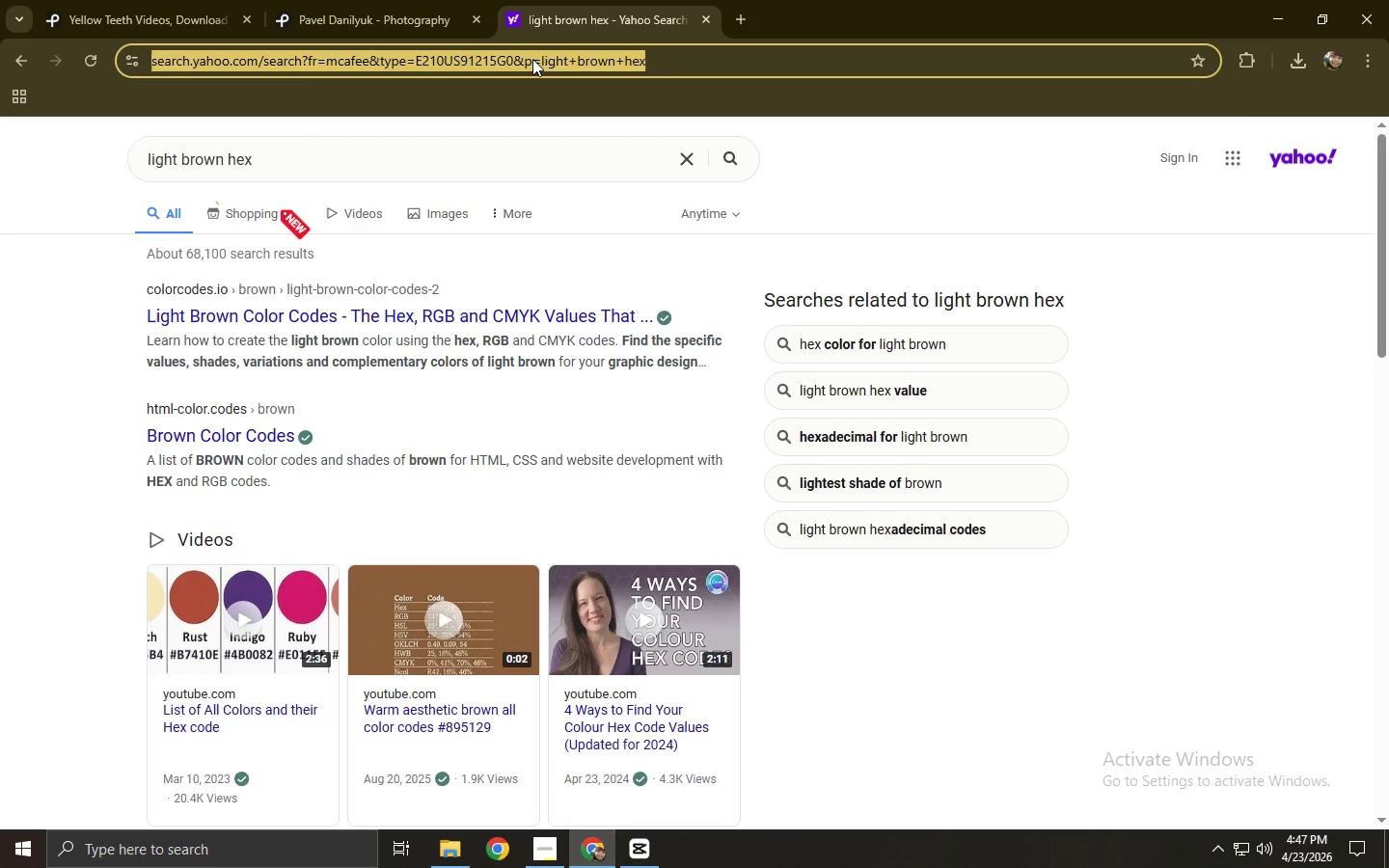 
type(google)
 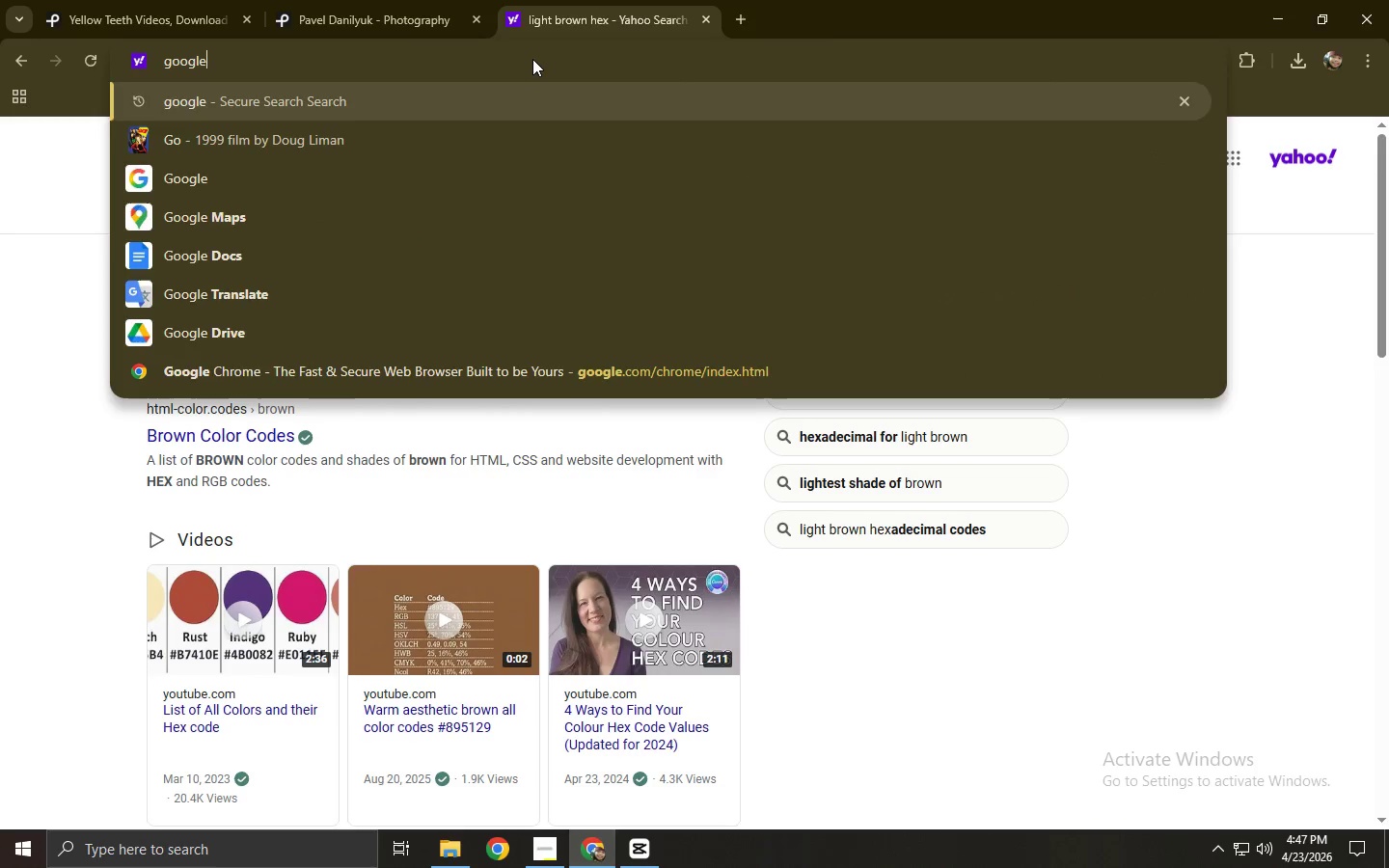 
key(Enter)
 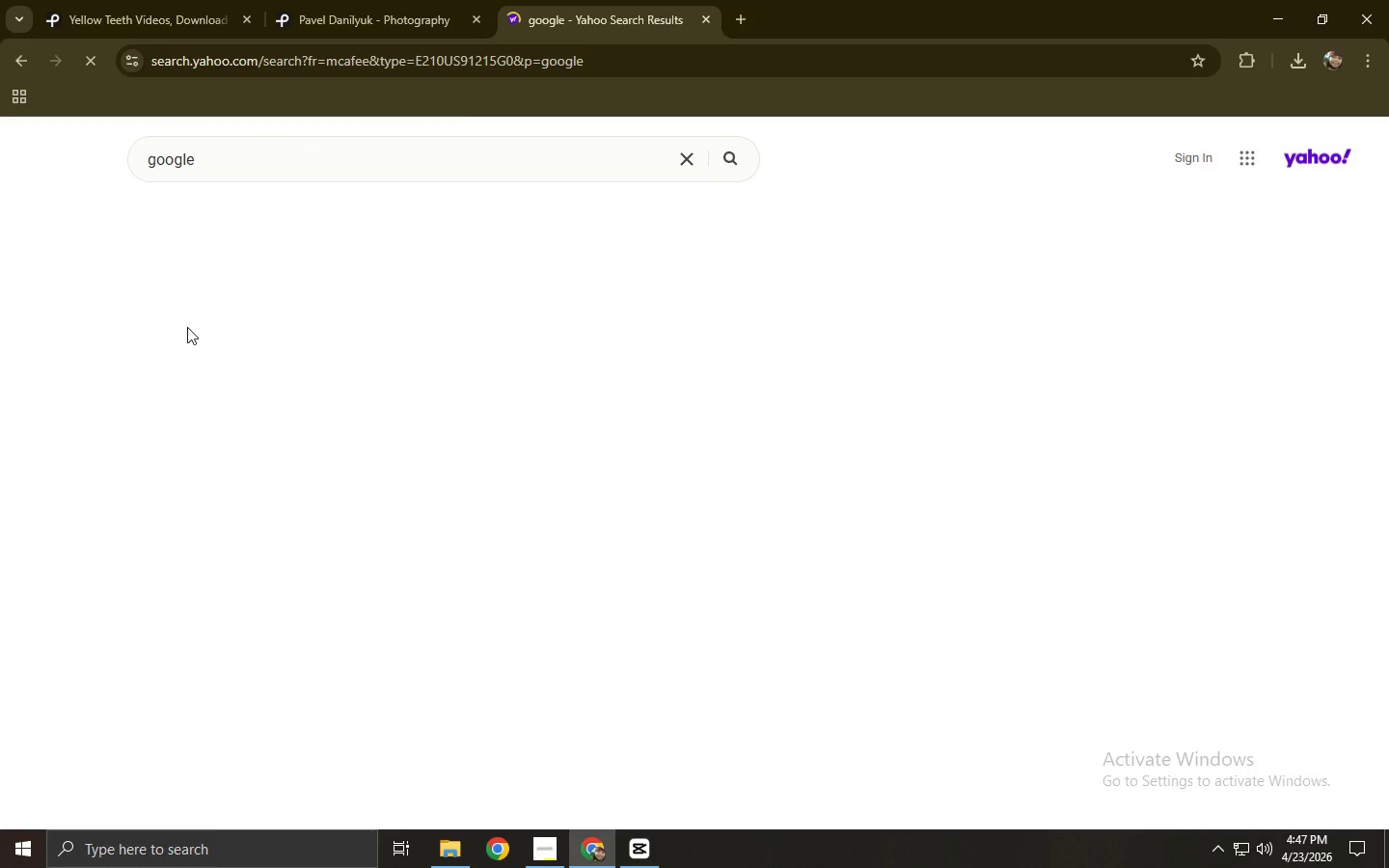 
left_click([197, 312])
 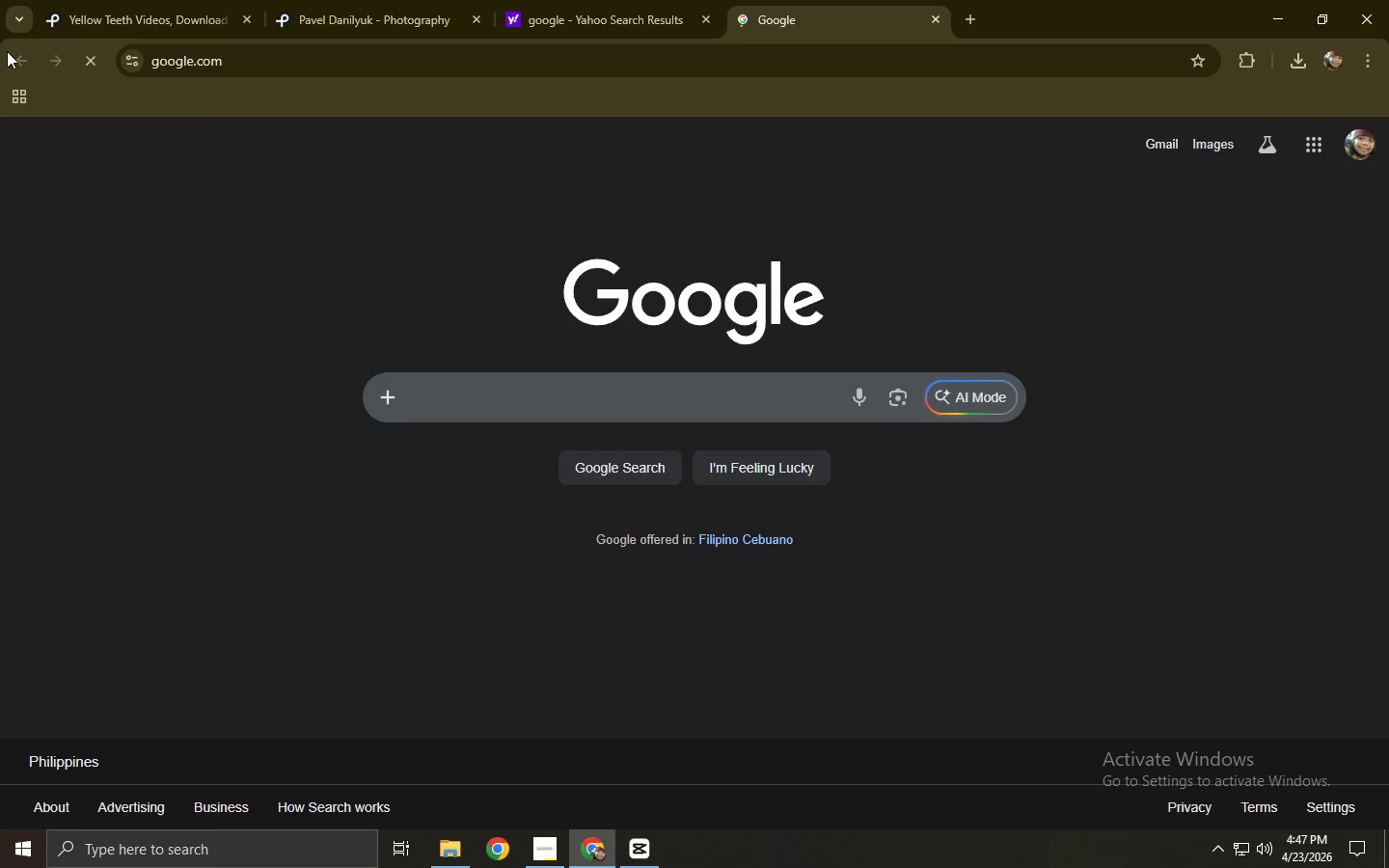 
left_click([9, 50])
 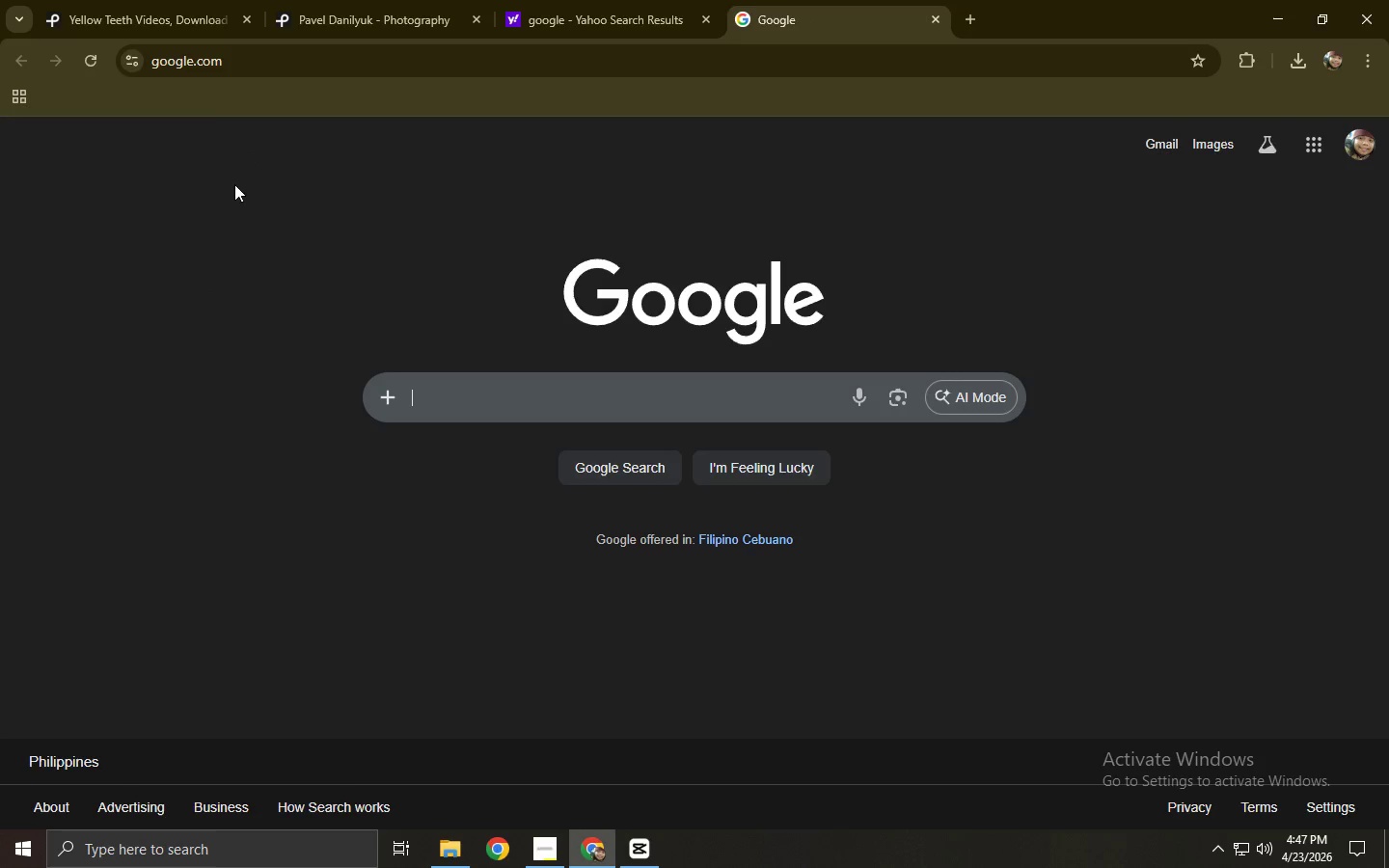 
double_click([412, 370])
 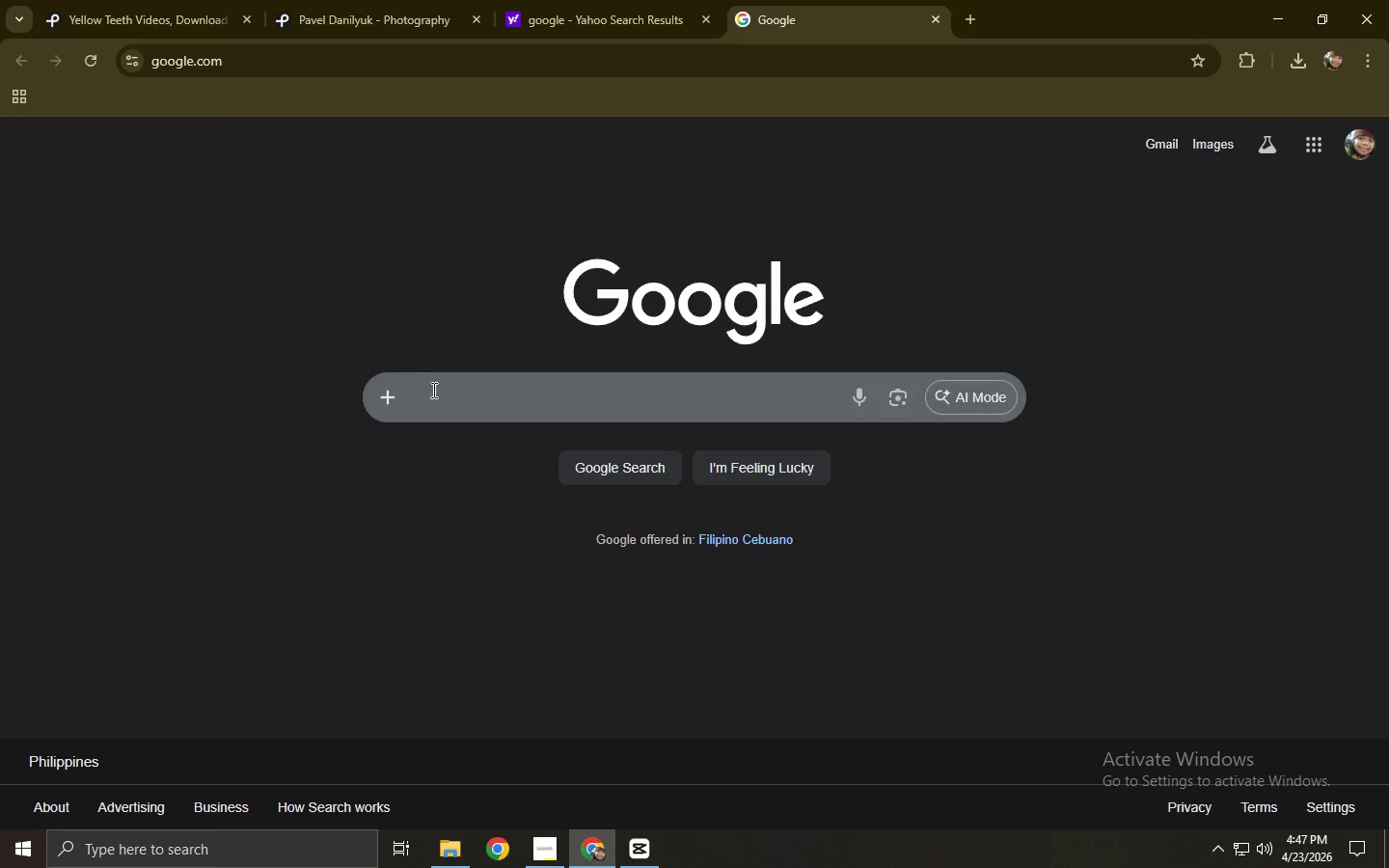 
triple_click([437, 394])
 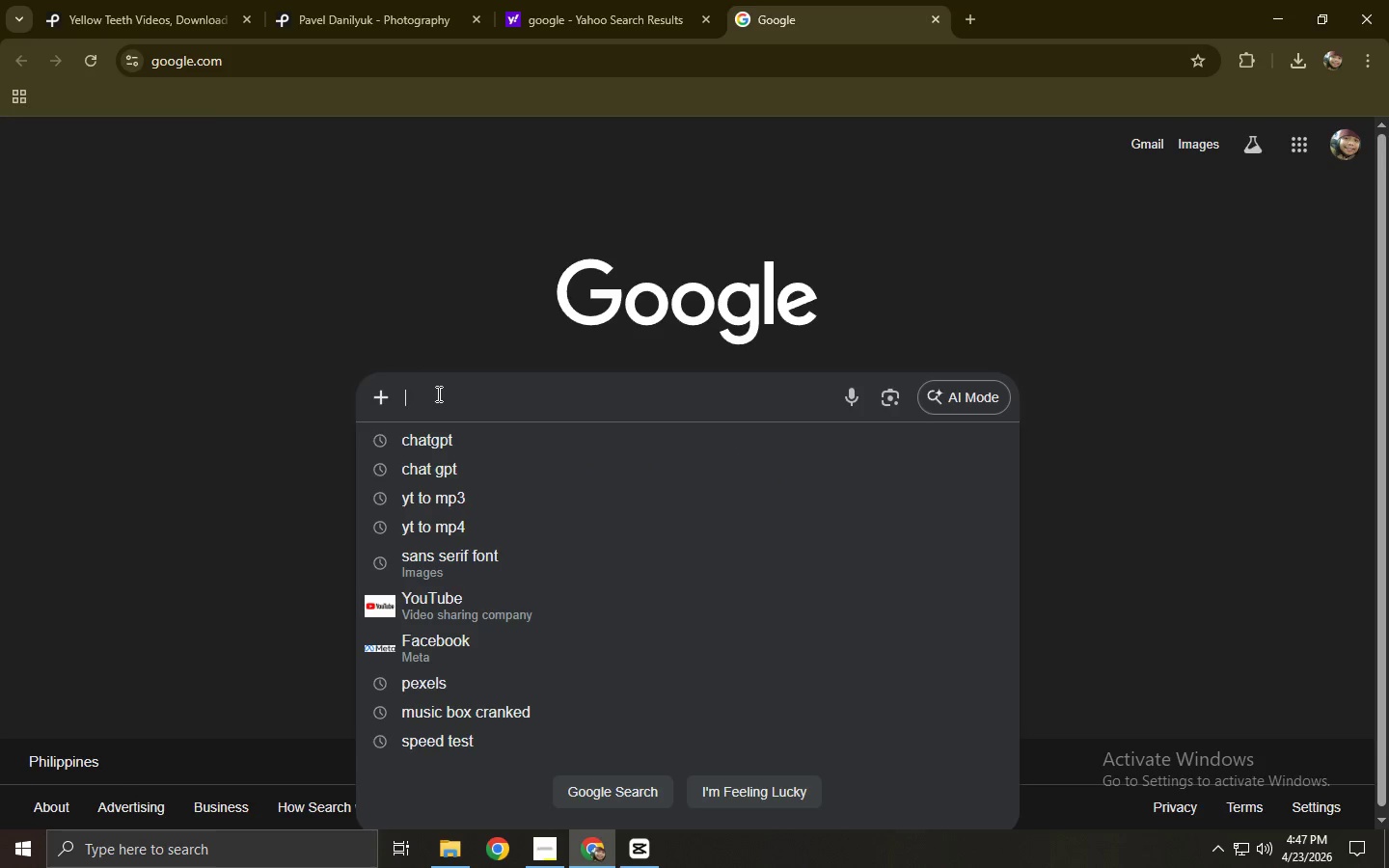 
type(log)
key(Backspace)
key(Backspace)
type(ight brown hex)
 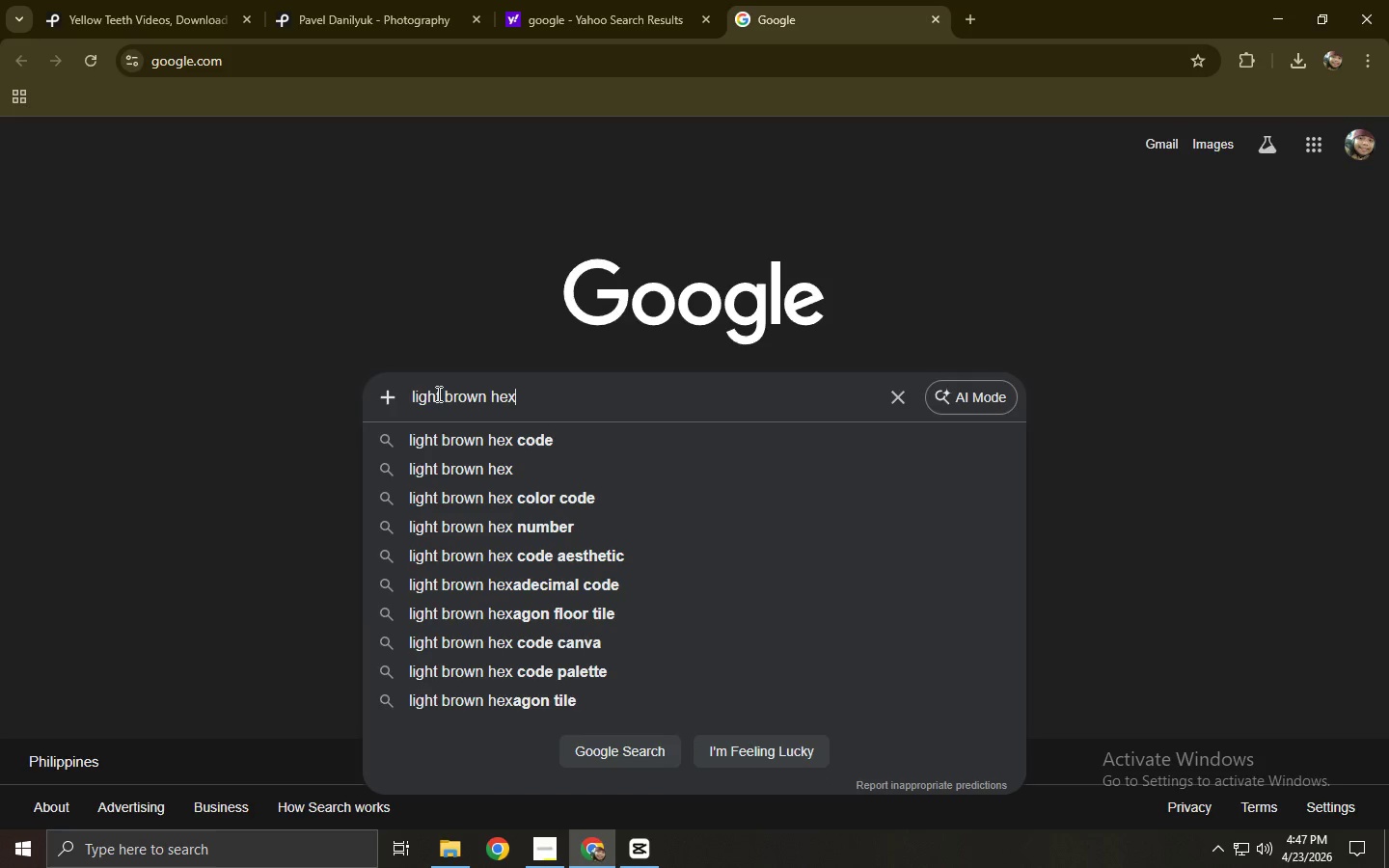 
key(Enter)
 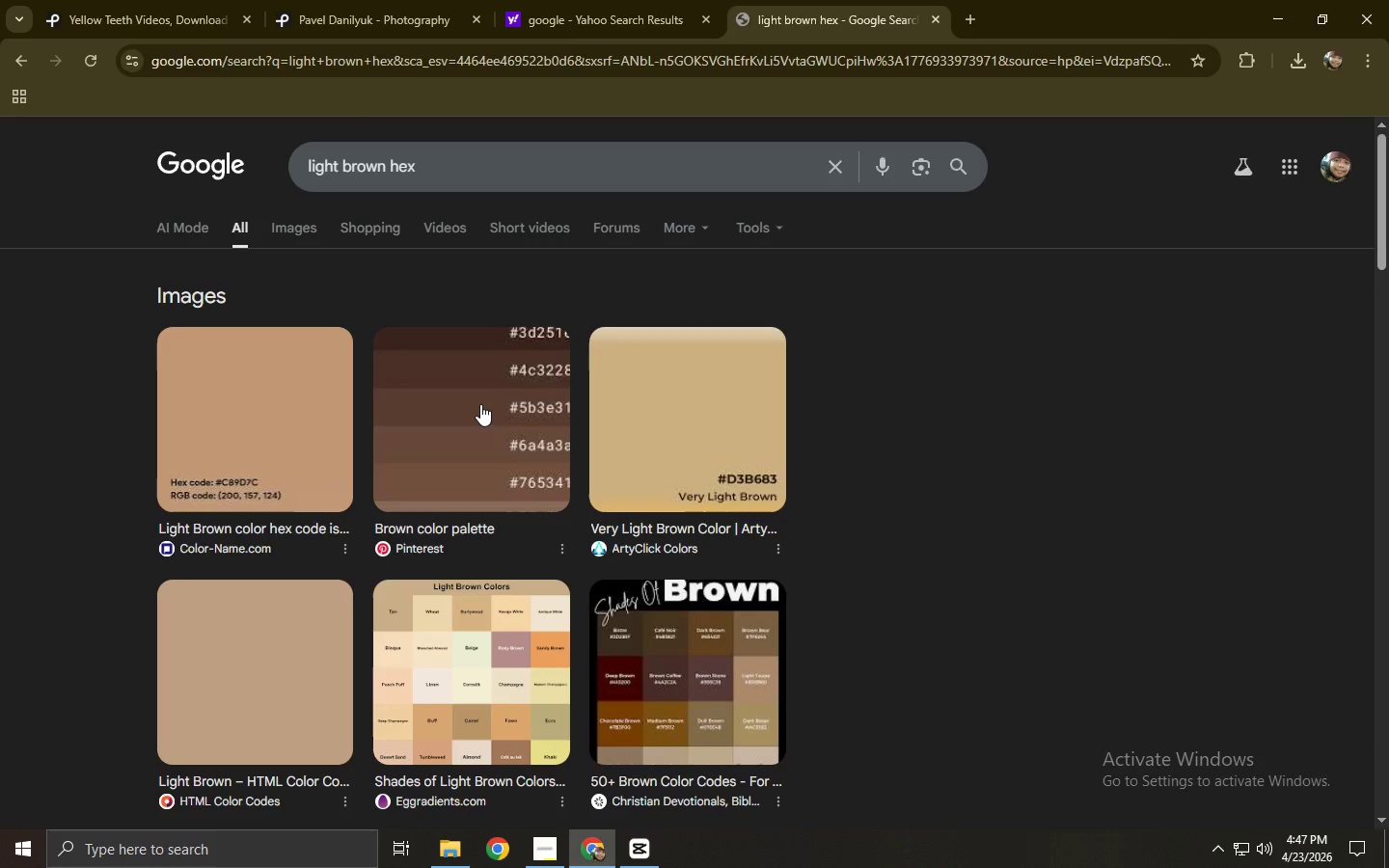 
scroll: coordinate [111, 522], scroll_direction: down, amount: 8.0
 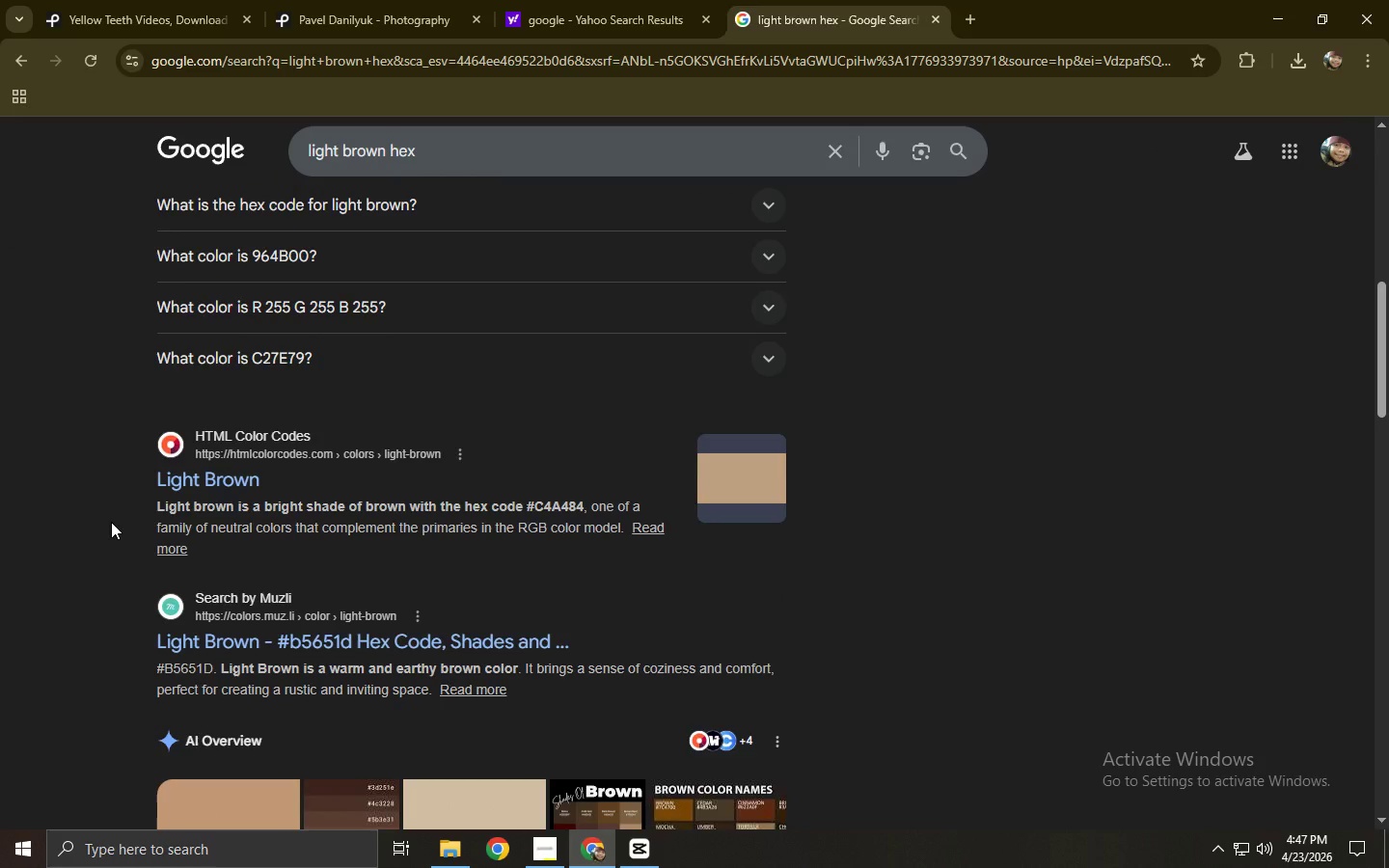 
scroll: coordinate [112, 522], scroll_direction: up, amount: 10.0
 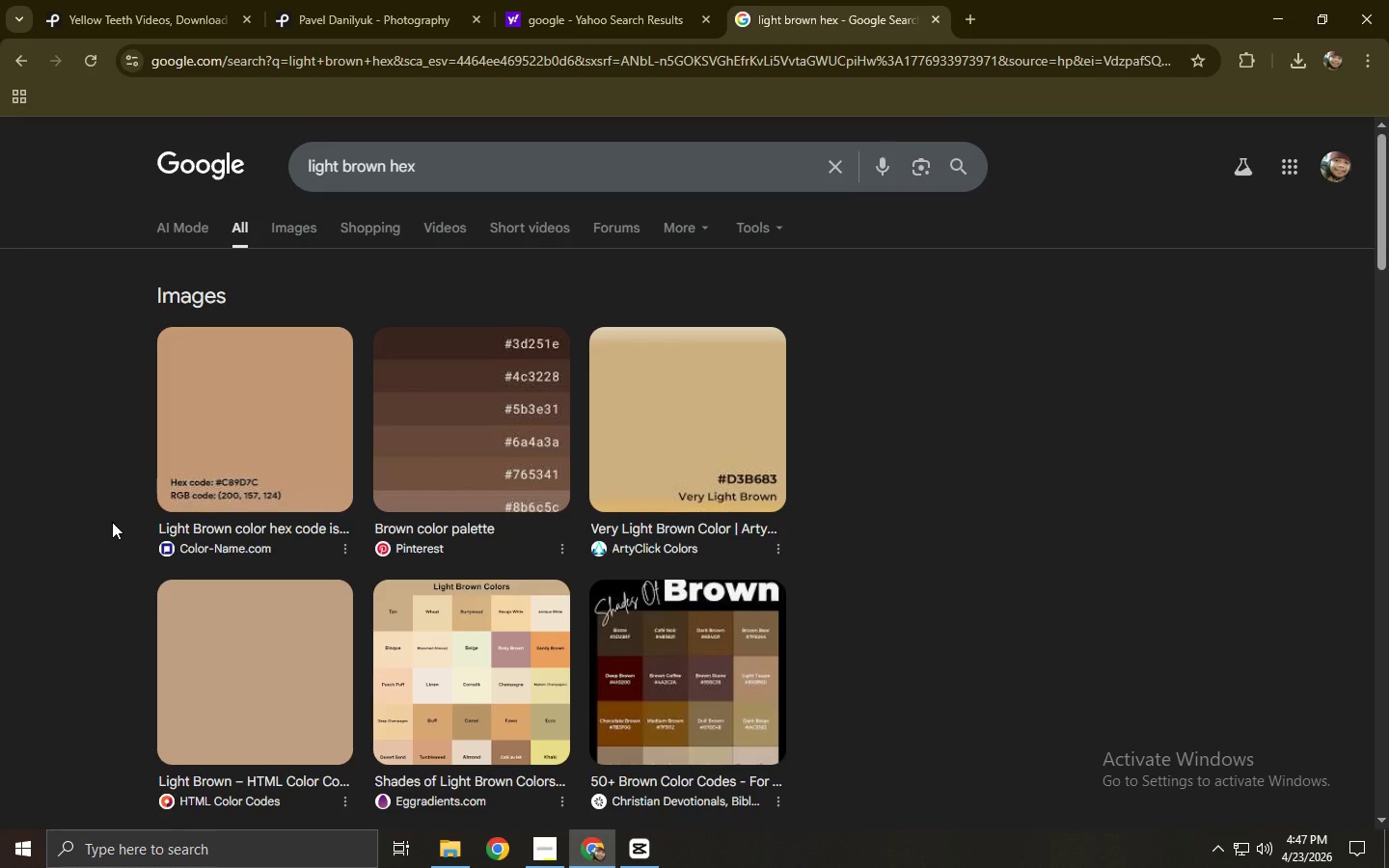 
scroll: coordinate [112, 522], scroll_direction: down, amount: 8.0
 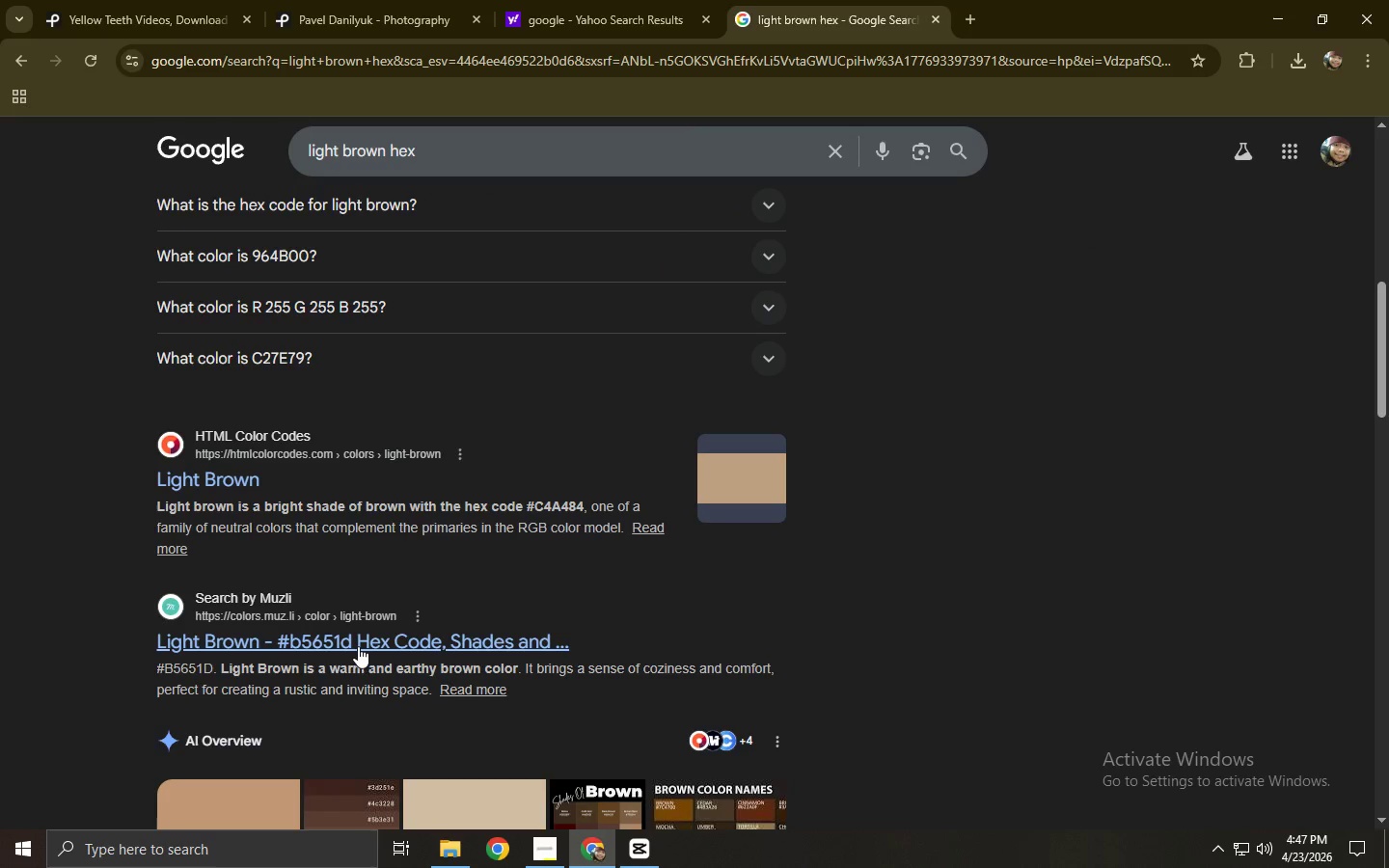 
left_click_drag(start_coordinate=[118, 647], to_coordinate=[47, 648])
 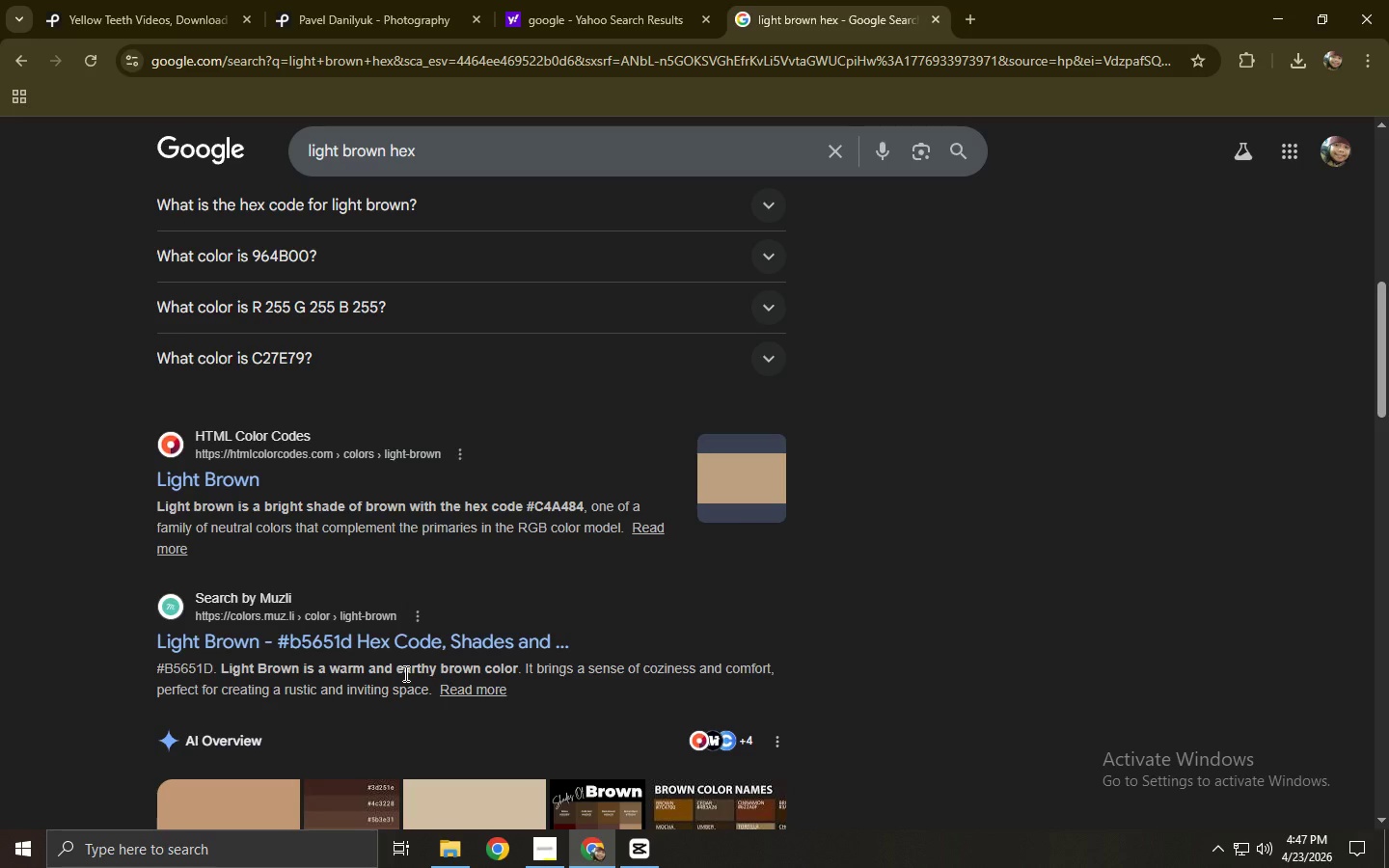 
wait(5.06)
 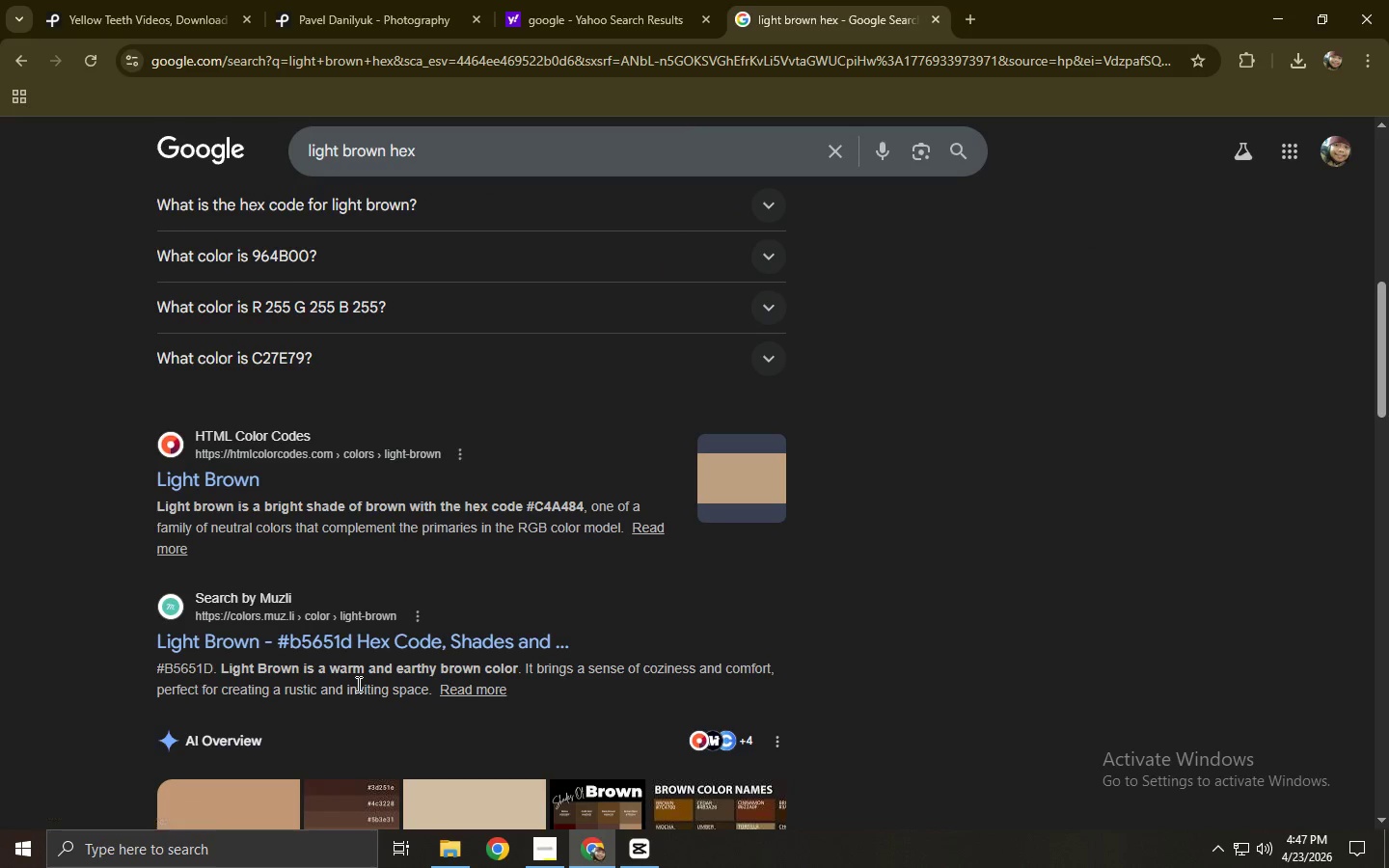 
key(Alt+AltLeft)
 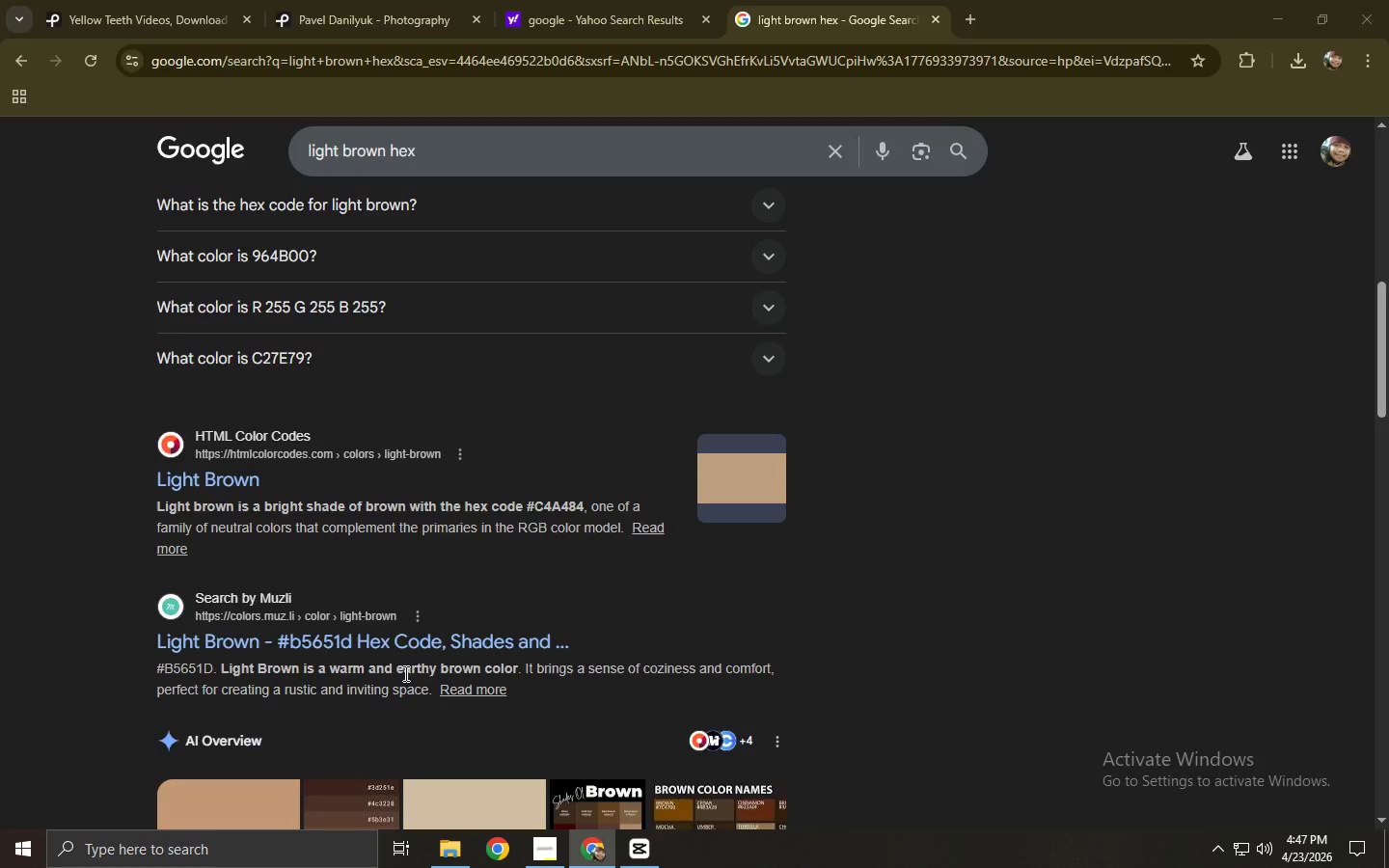 
key(Alt+Tab)